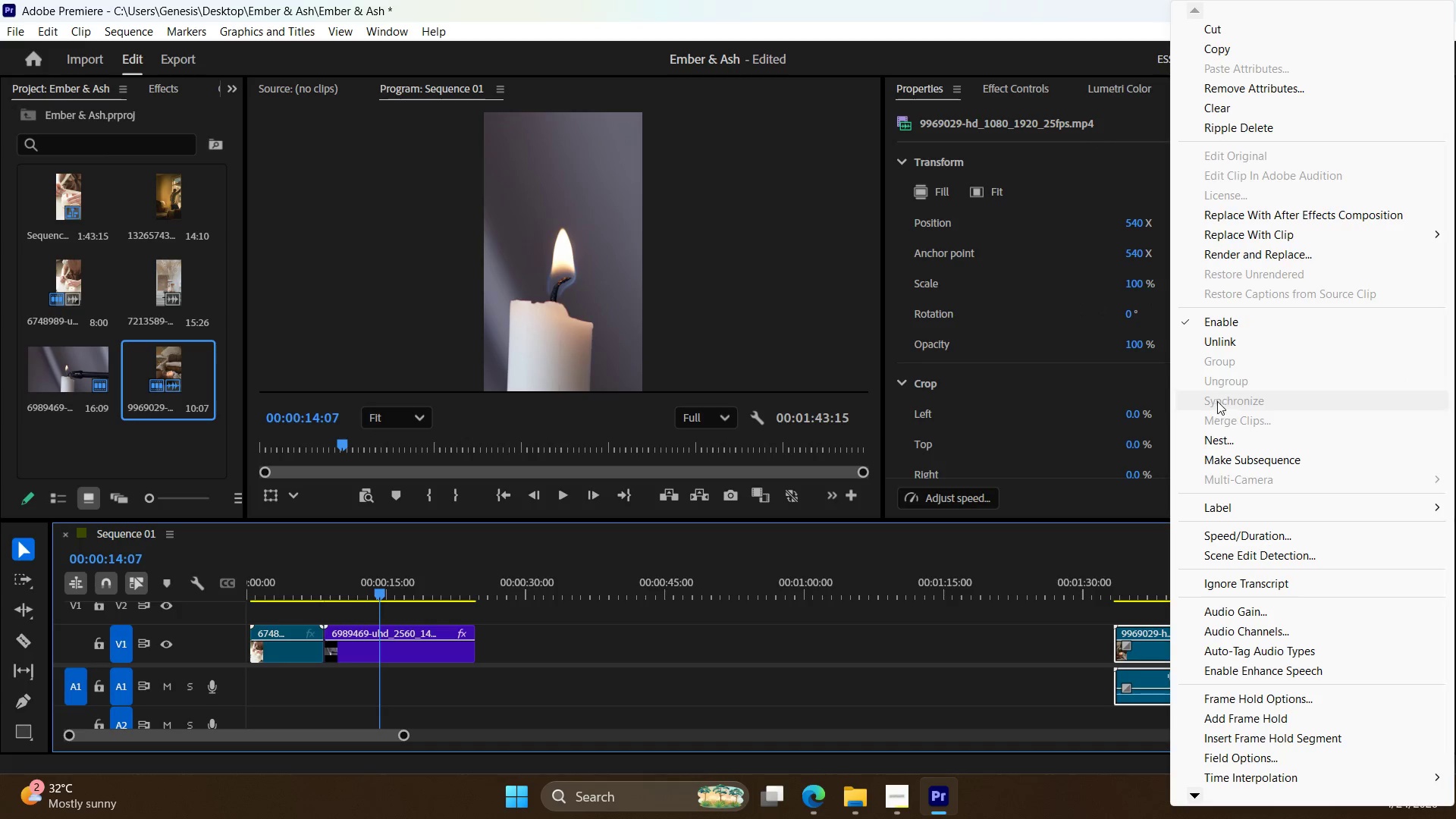 
left_click([1236, 340])
 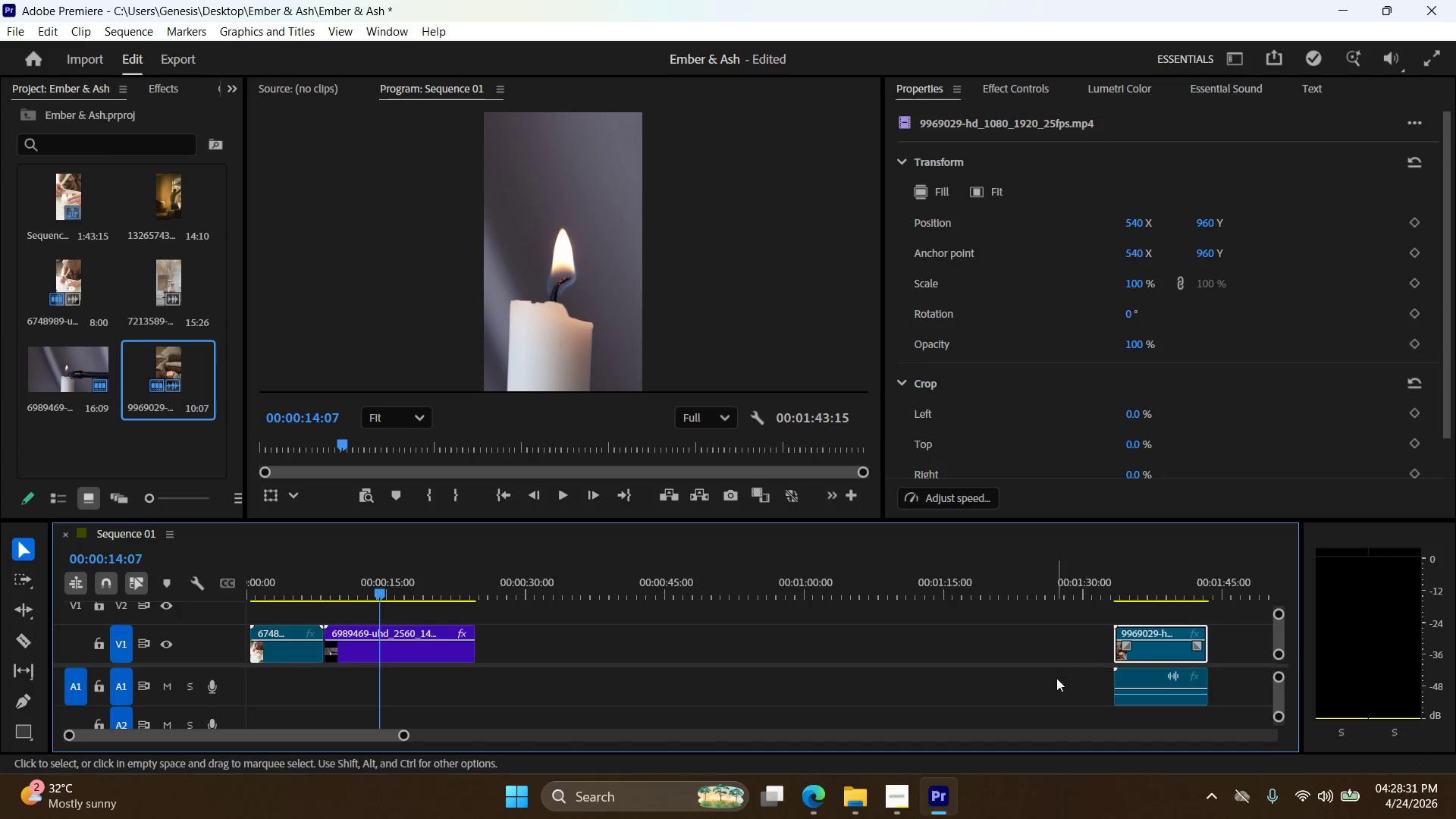 
left_click([1041, 683])
 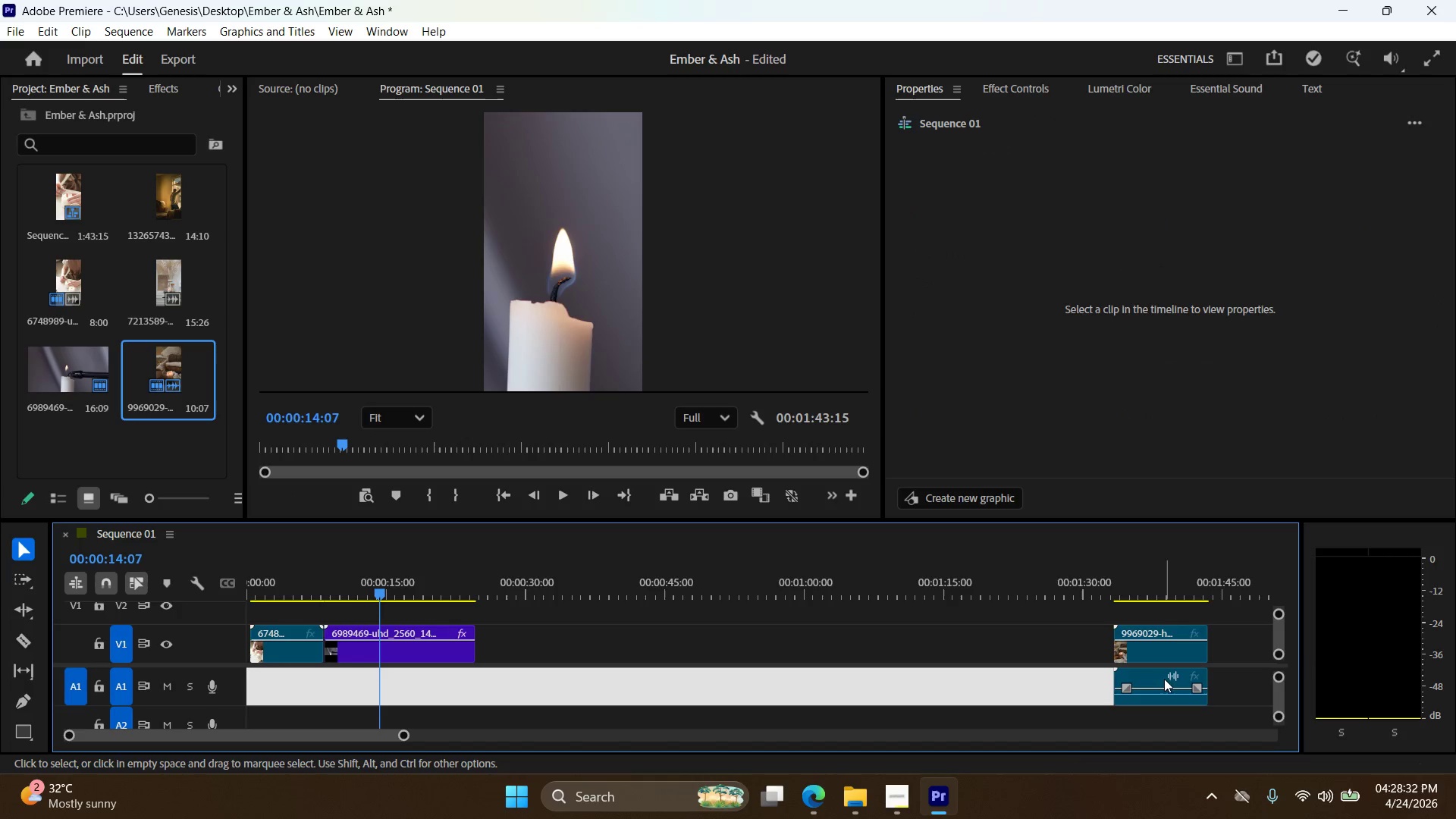 
left_click([1153, 681])
 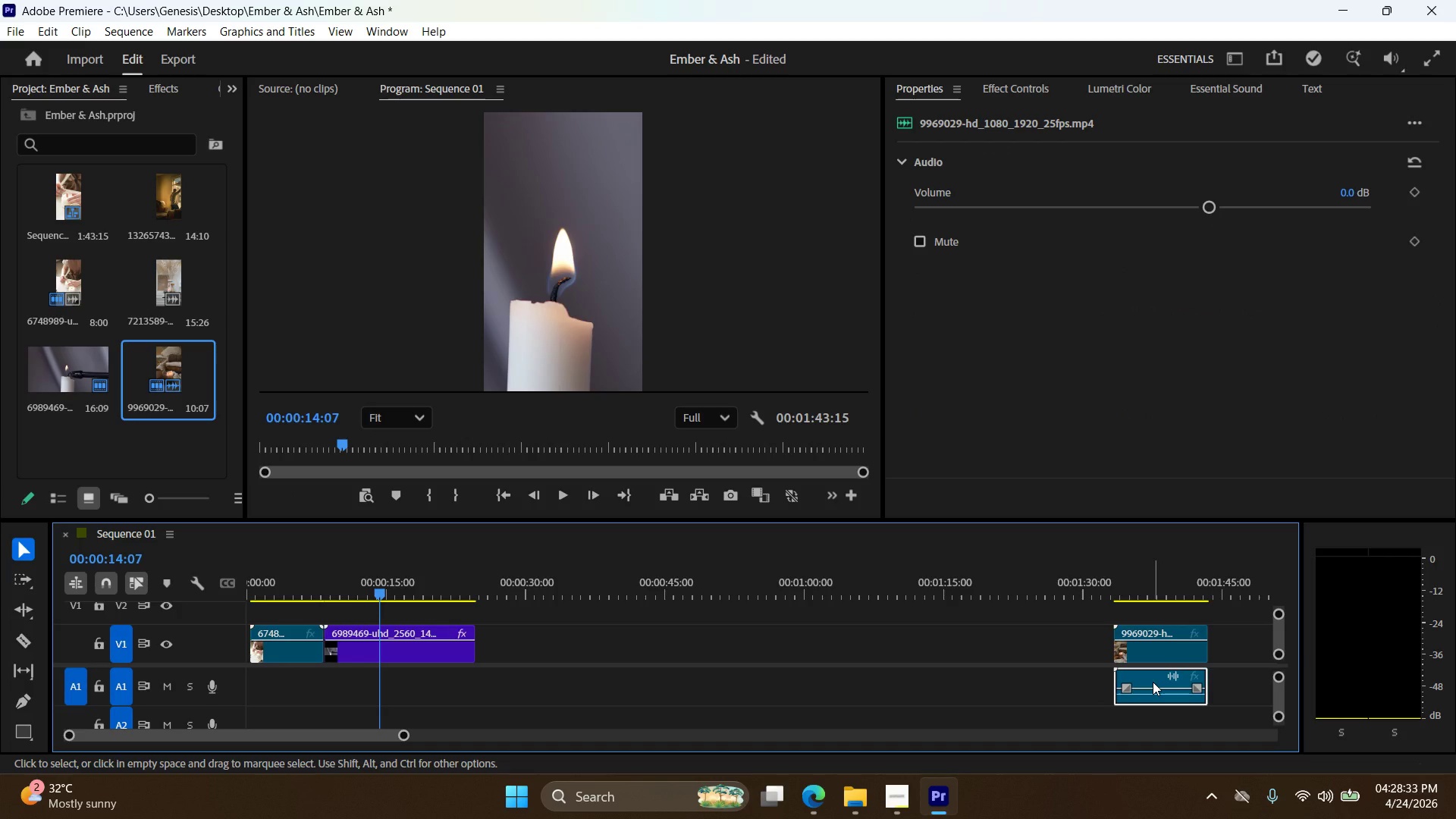 
key(Delete)
 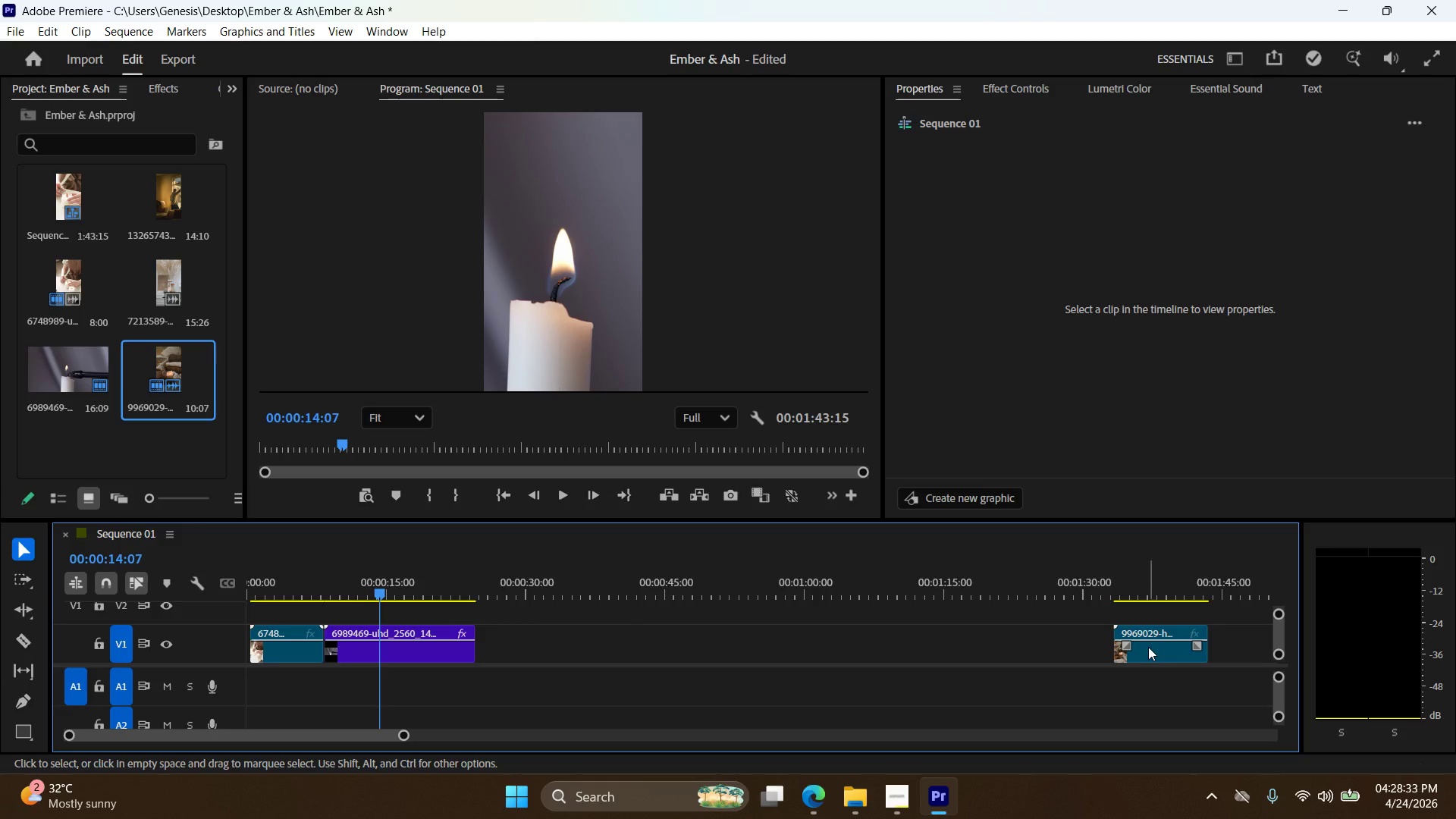 
left_click_drag(start_coordinate=[1150, 649], to_coordinate=[522, 645])
 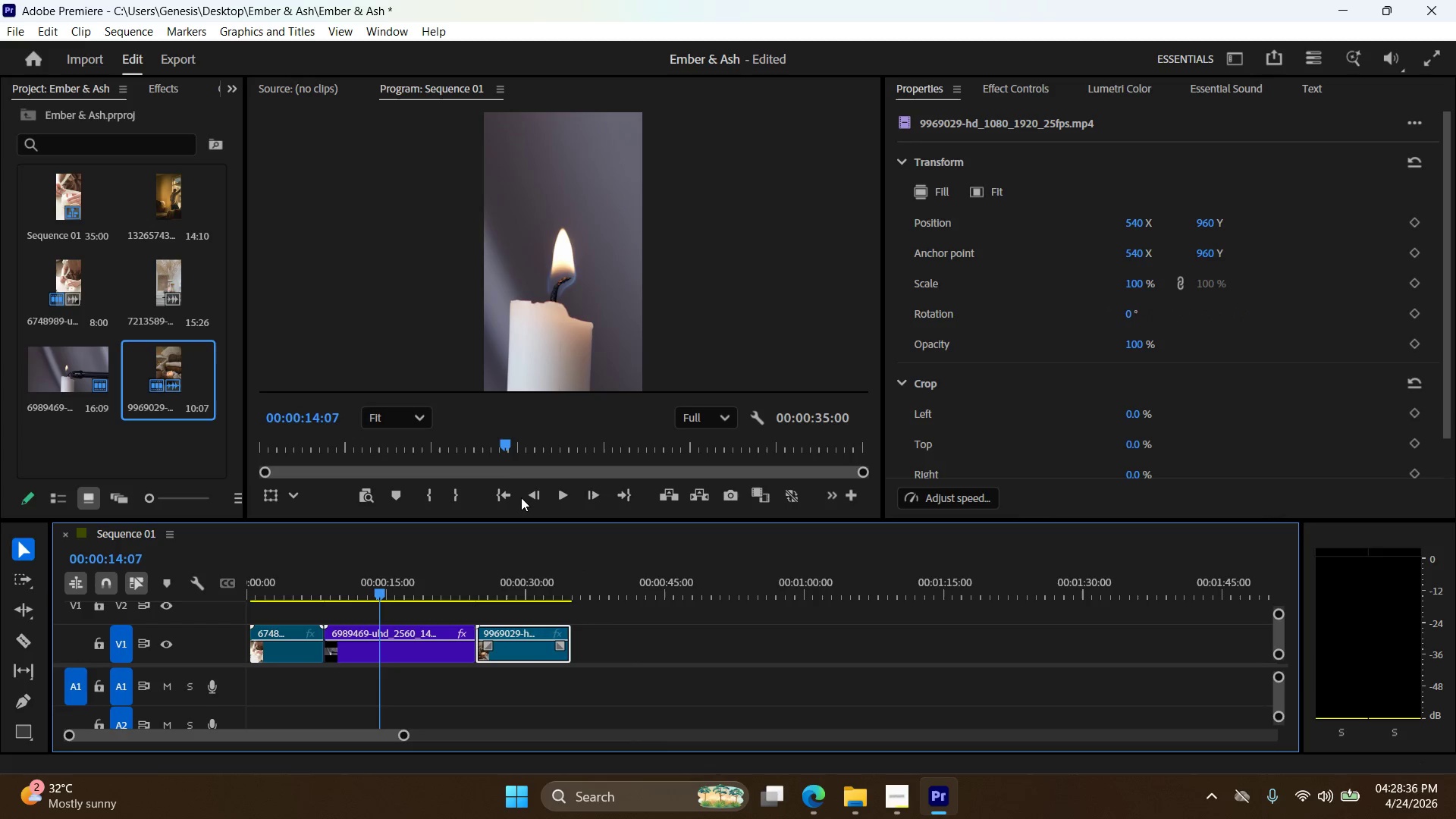 
left_click([507, 494])
 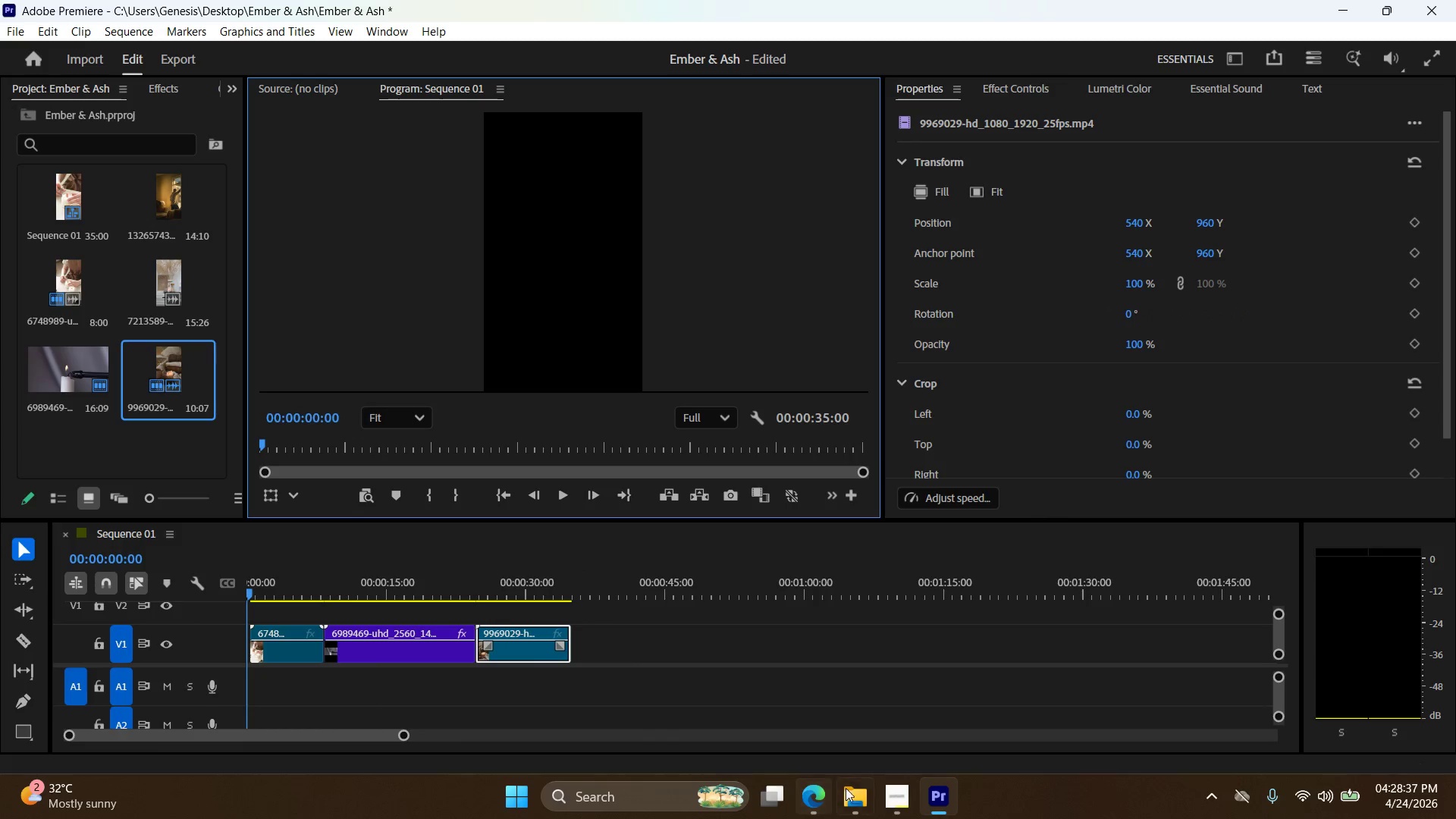 
left_click([871, 803])
 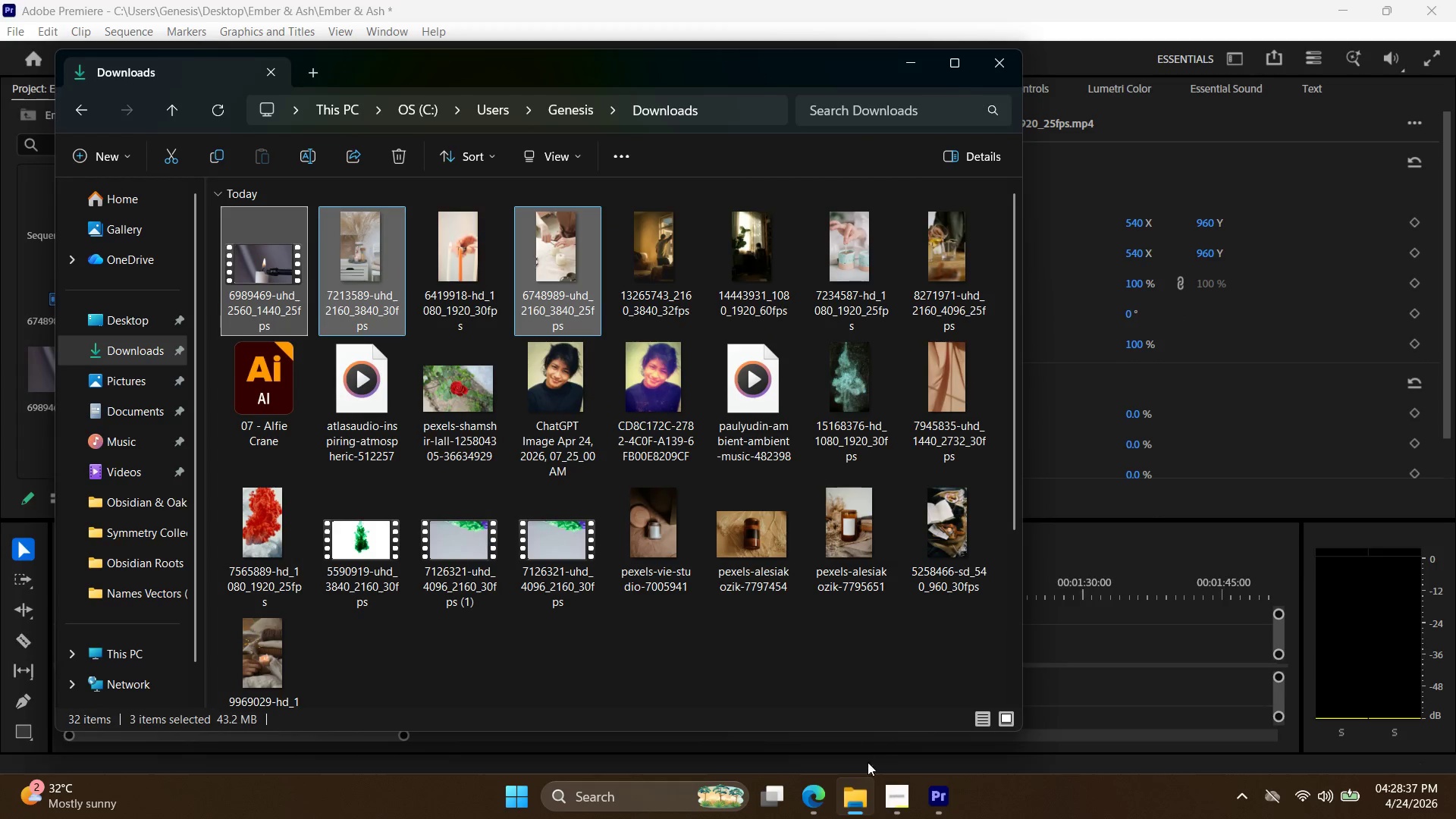 
left_click([883, 795])